 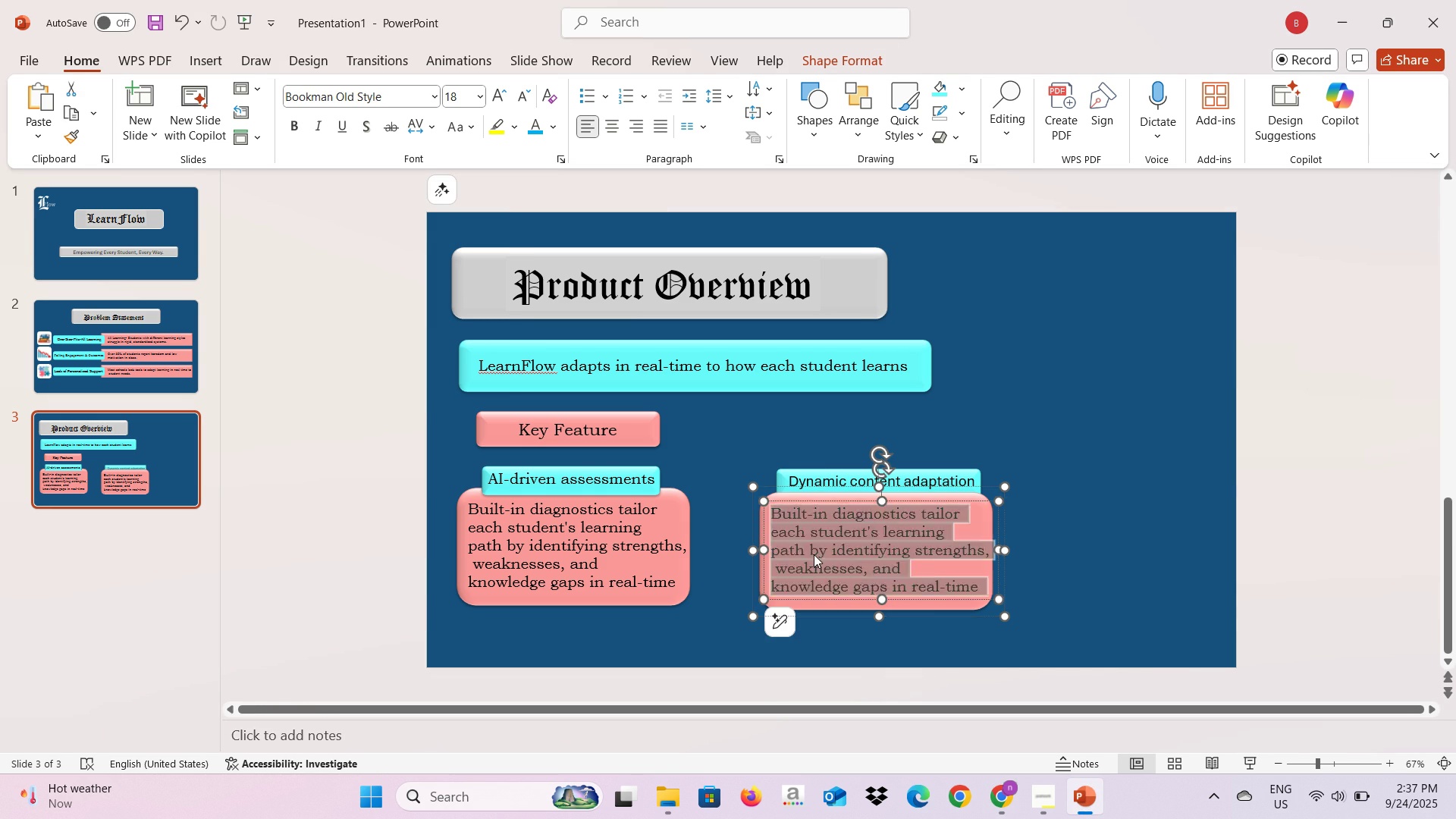 
key(Control+V)
 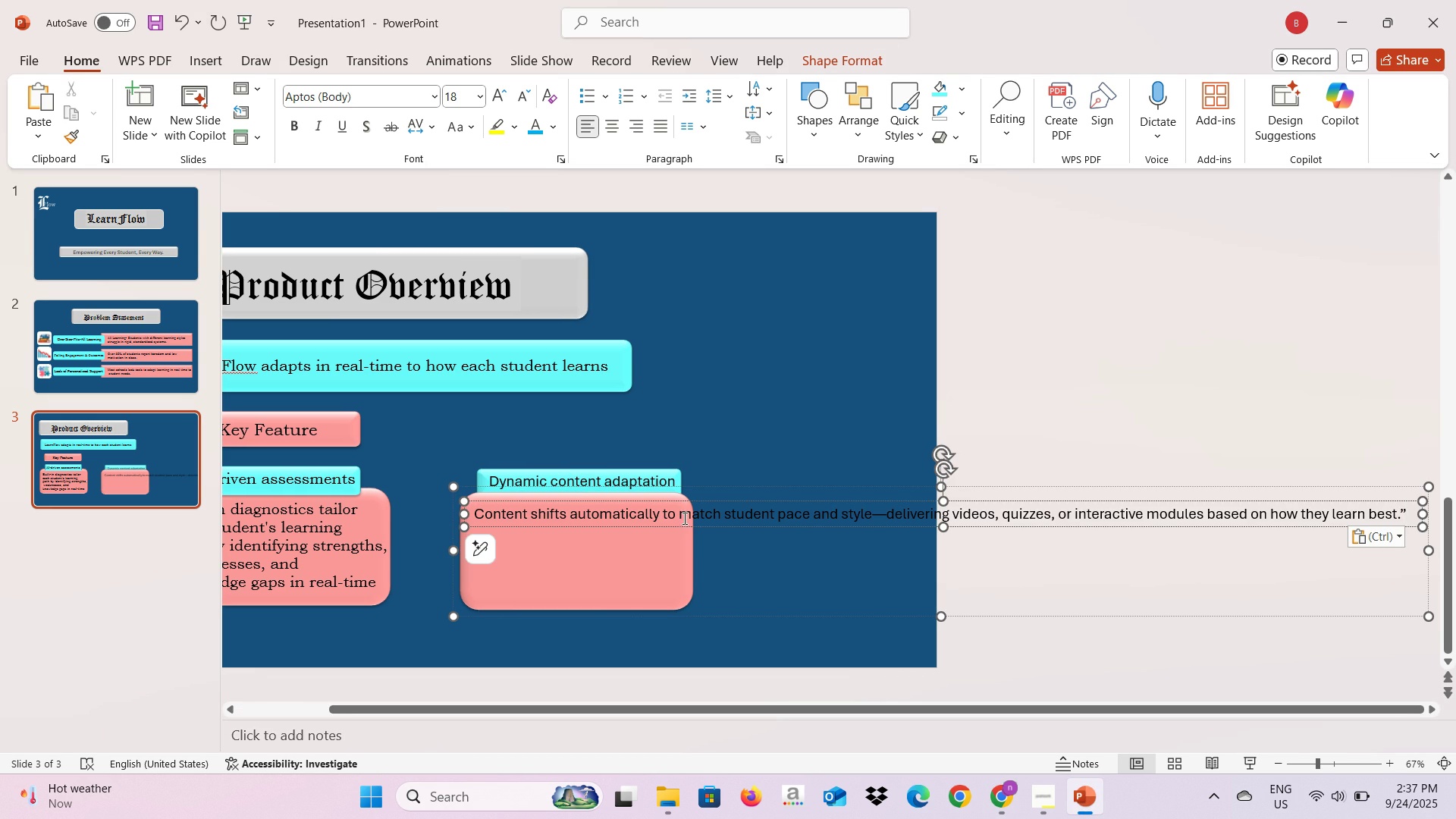 
left_click([681, 516])
 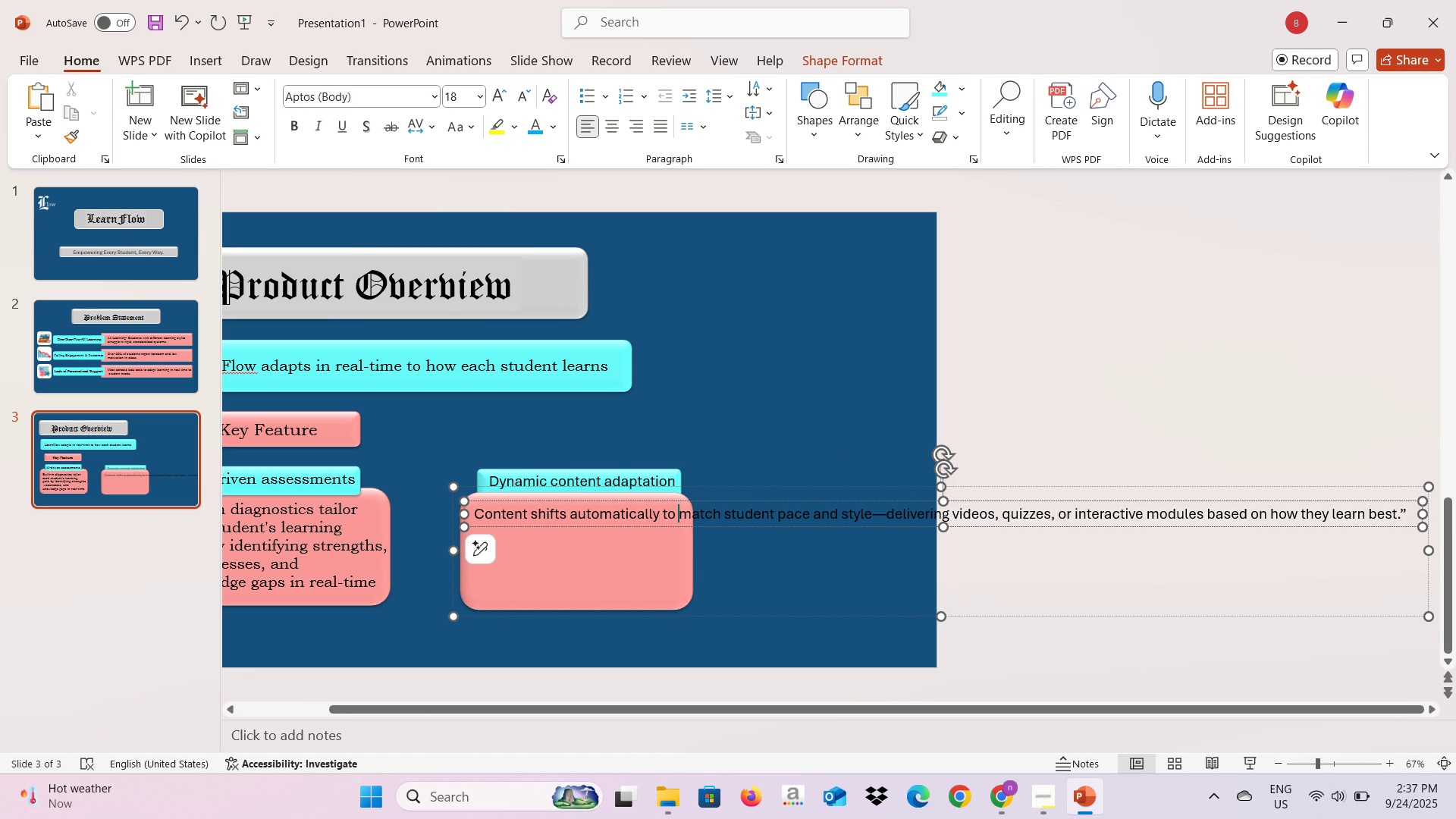 
key(Enter)
 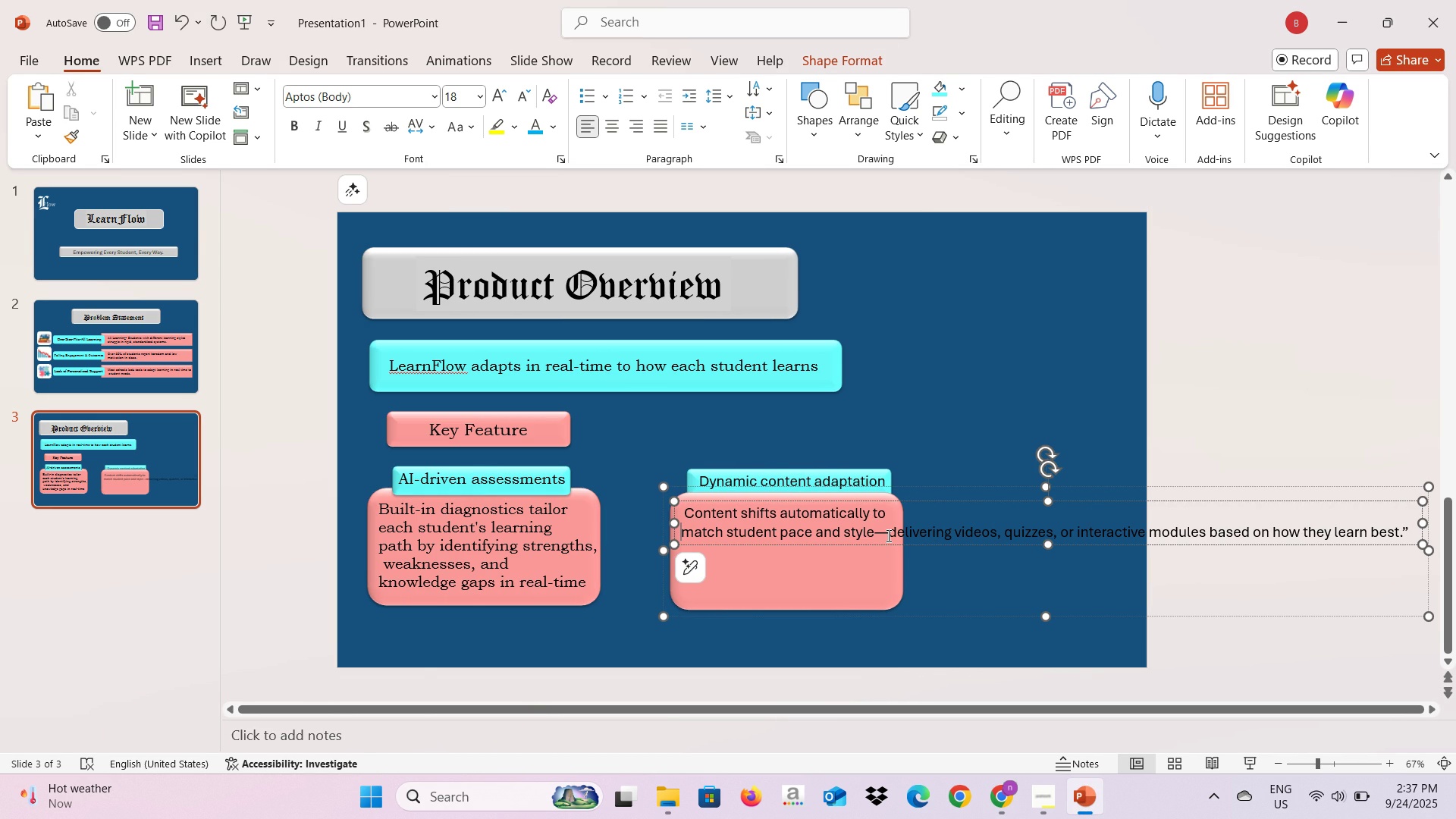 
left_click([887, 535])
 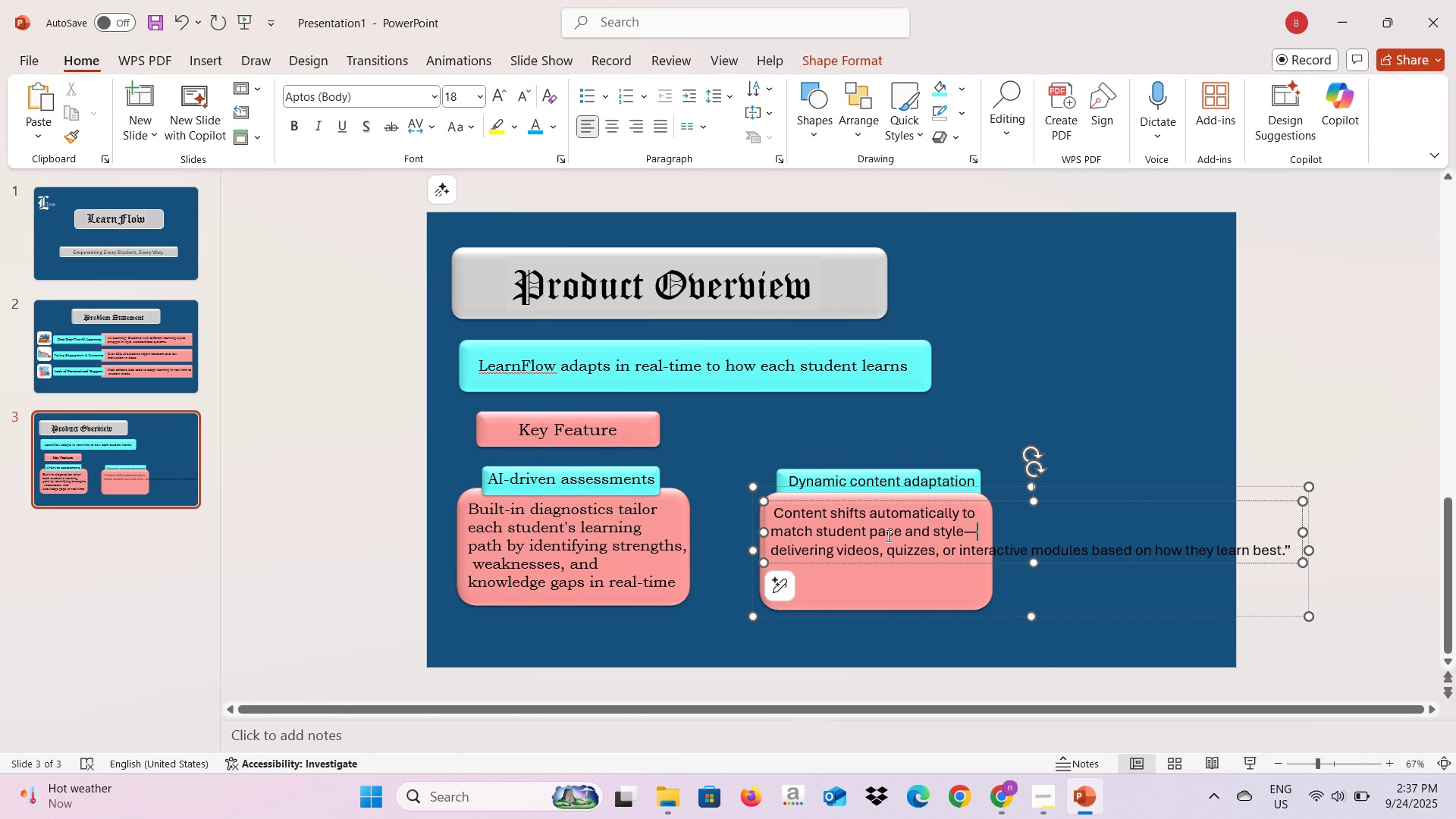 
key(Enter)
 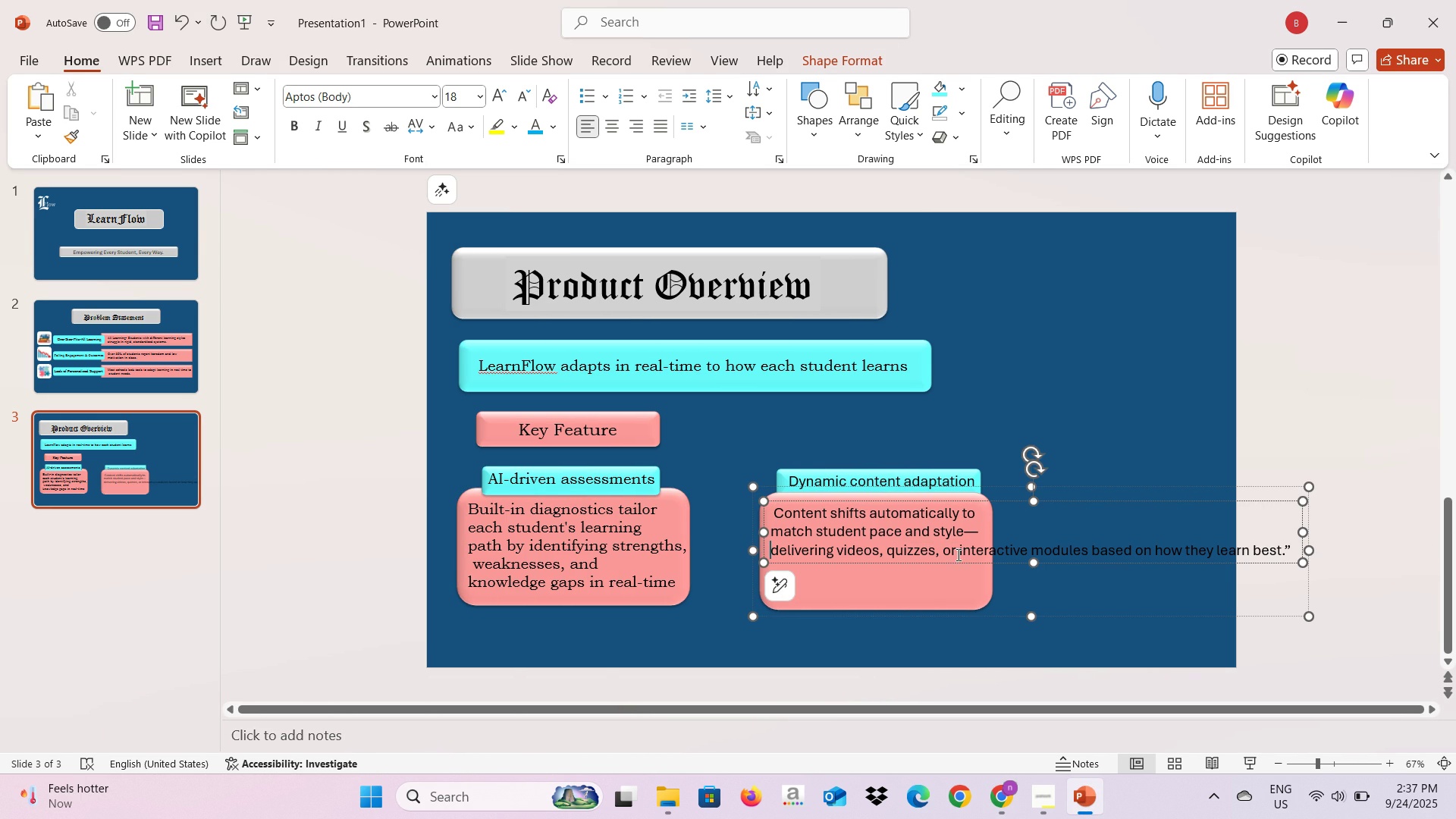 
left_click([959, 551])
 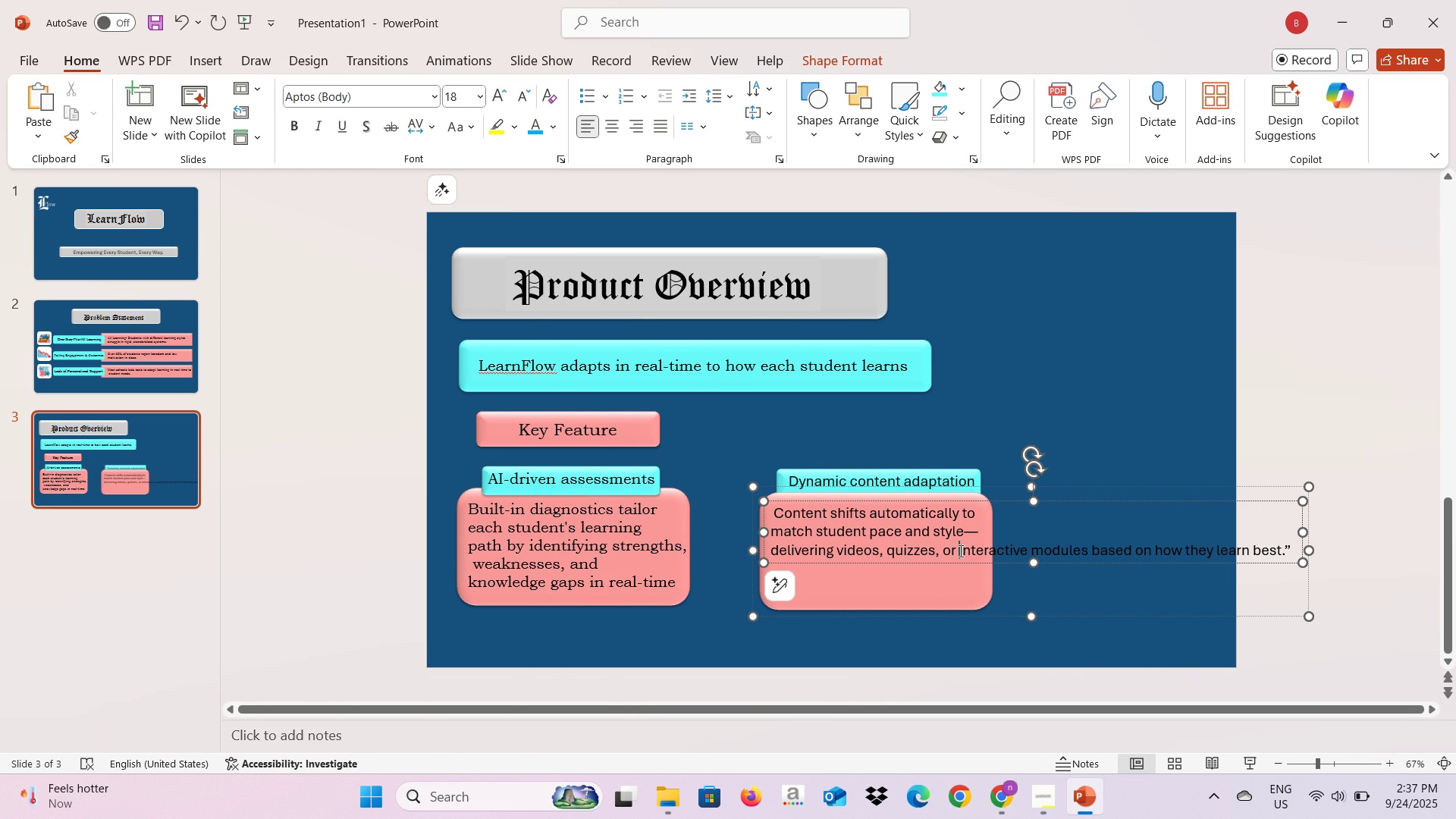 
key(Enter)
 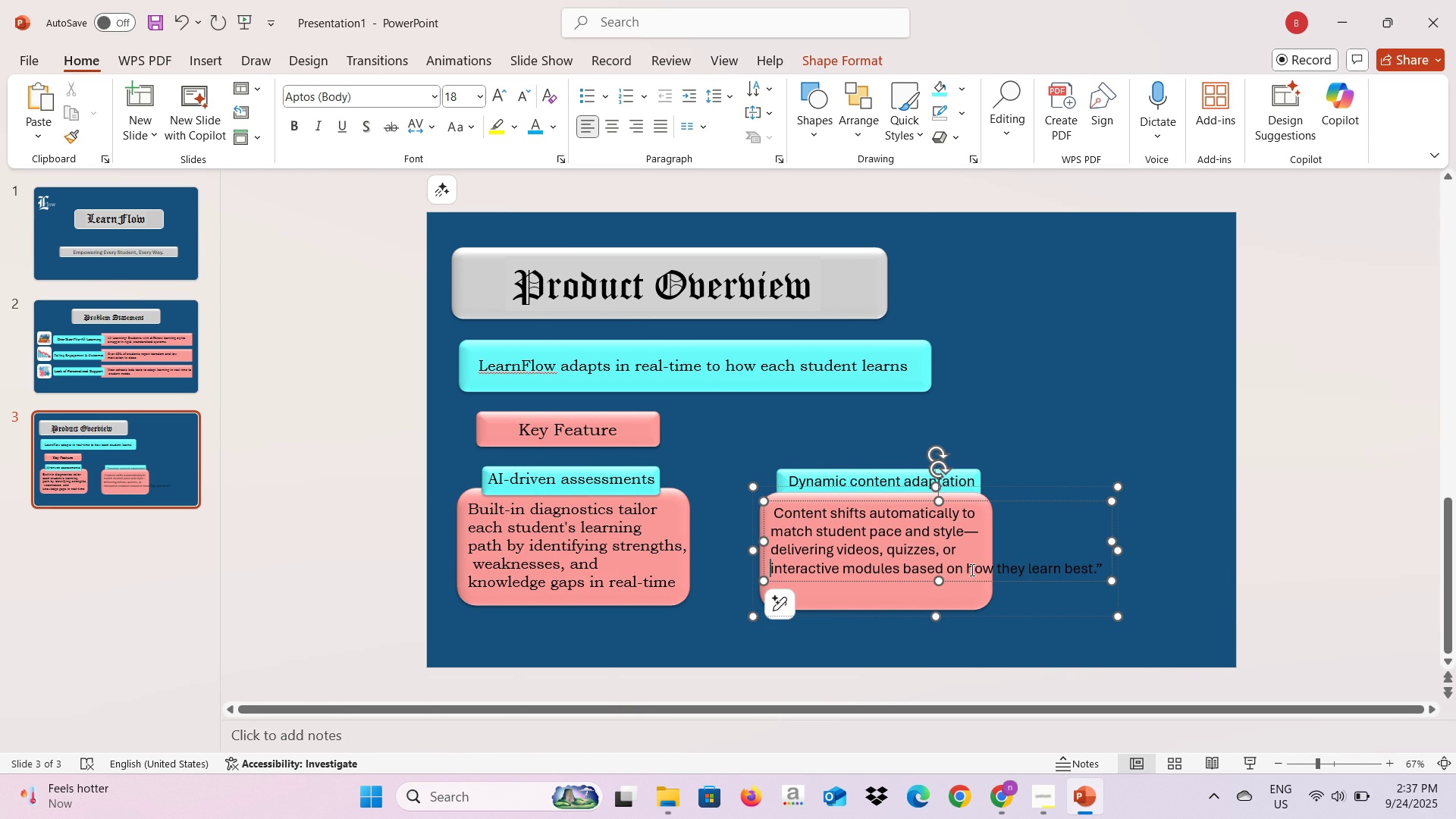 
left_click([968, 570])
 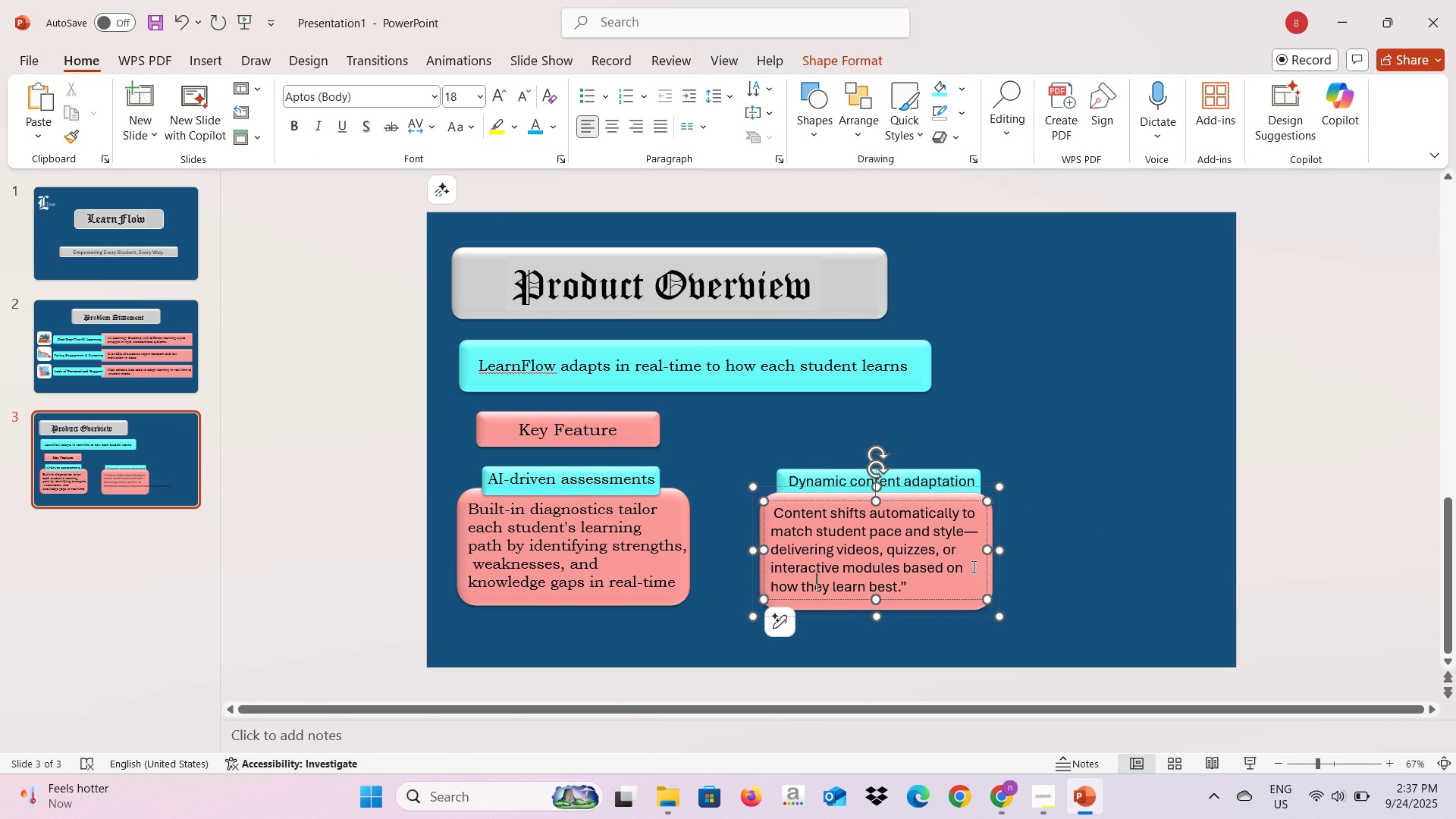 
key(Enter)
 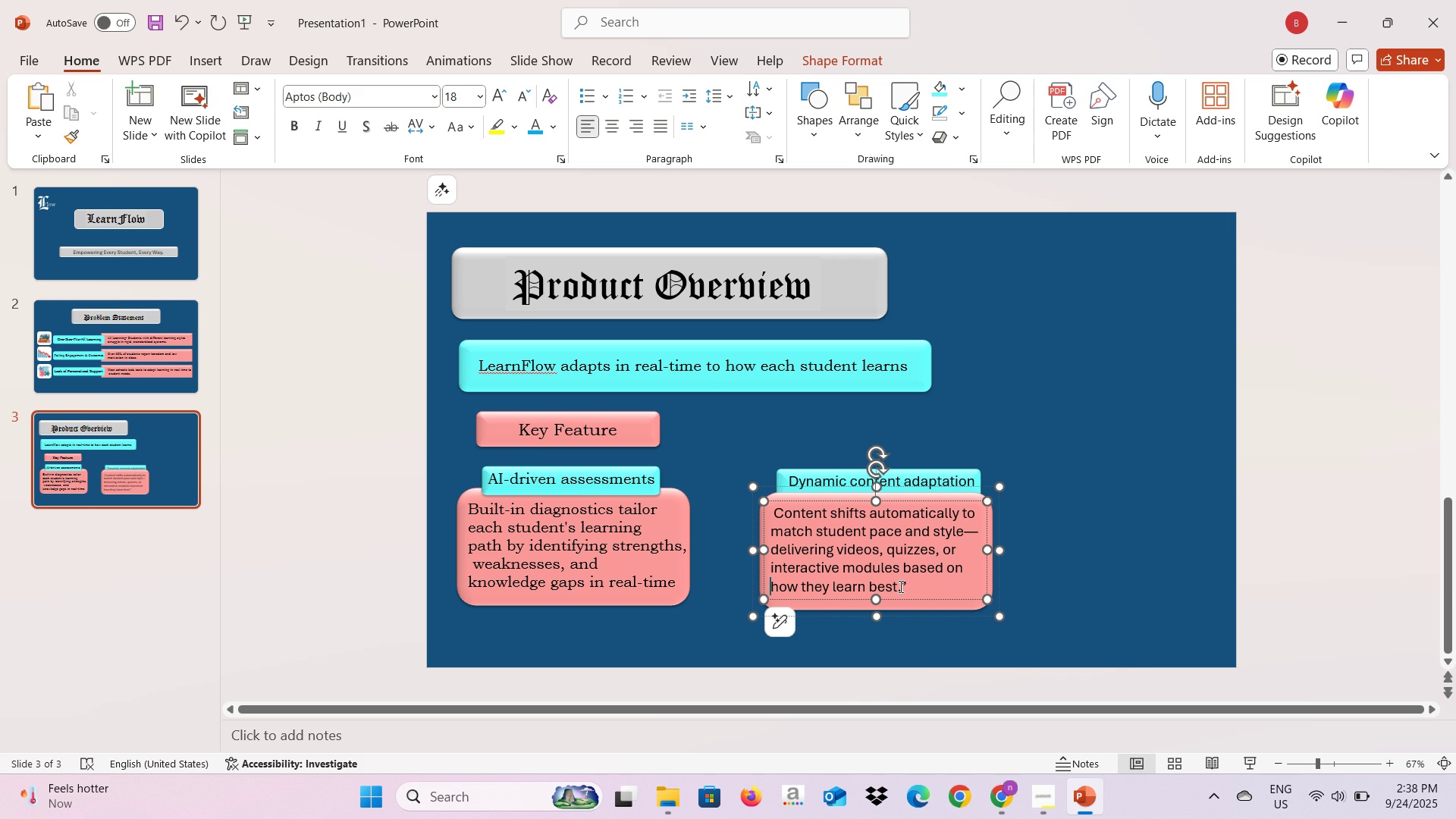 
left_click([908, 586])
 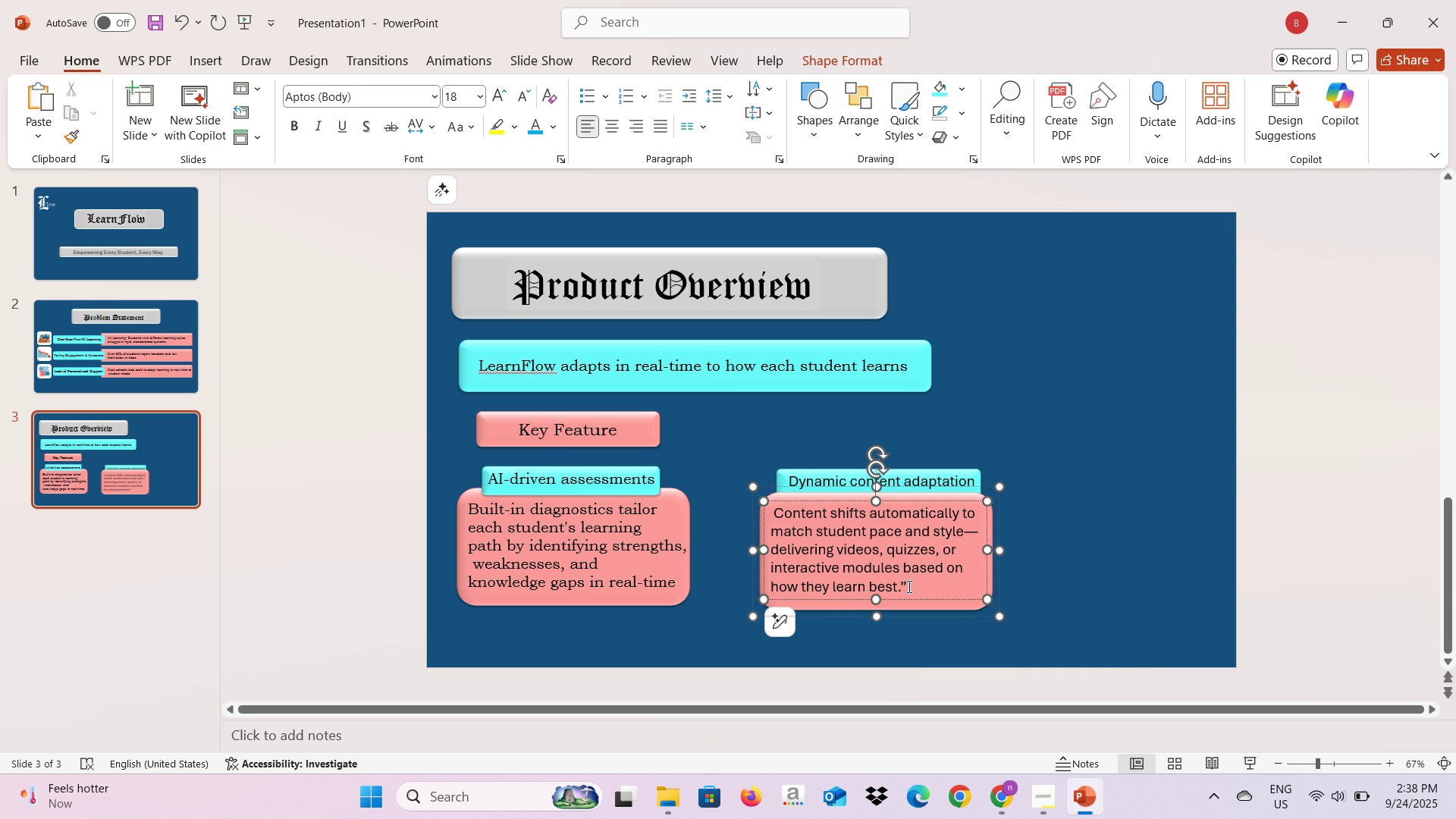 
key(Backspace)
 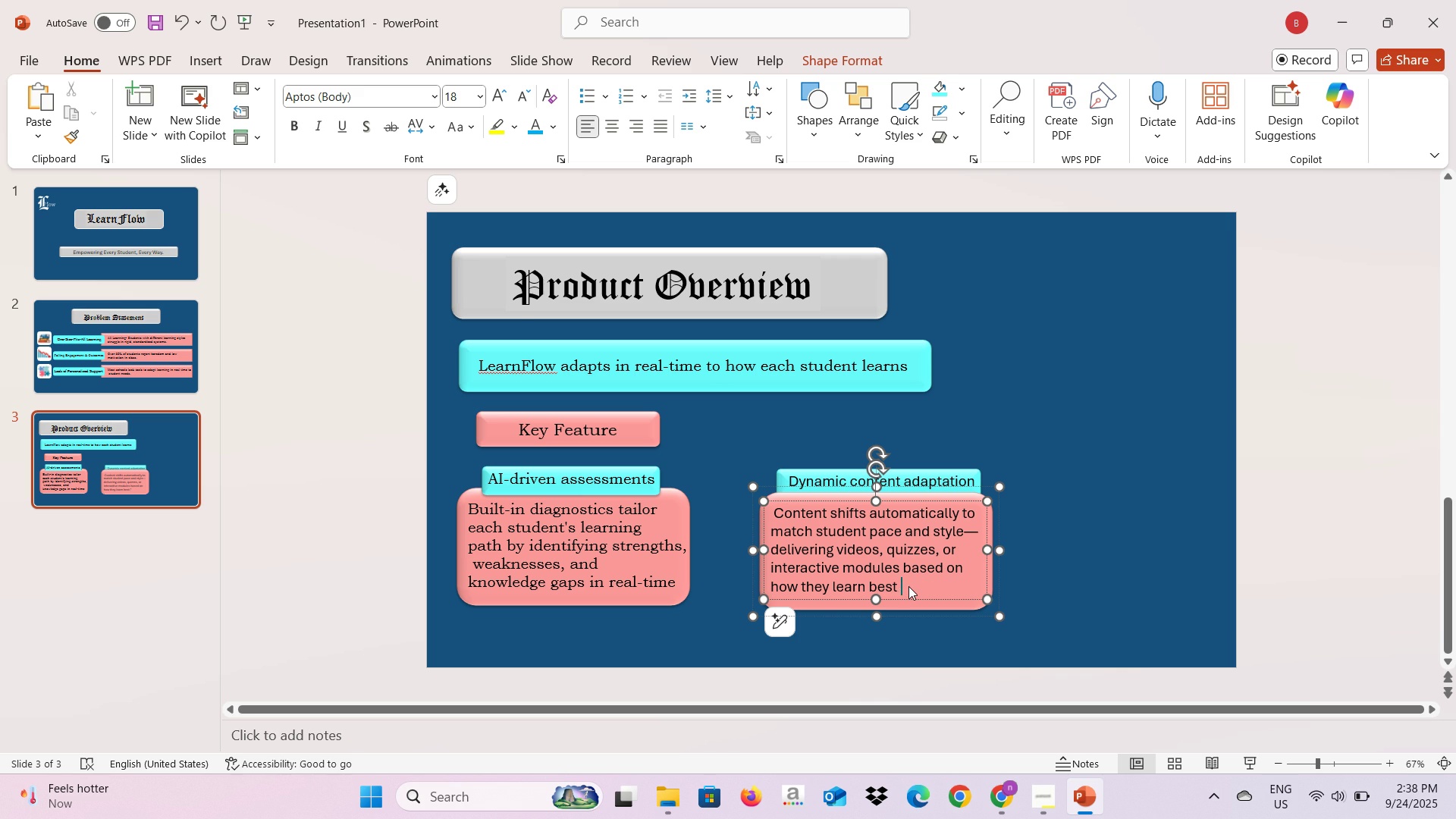 
key(Backspace)